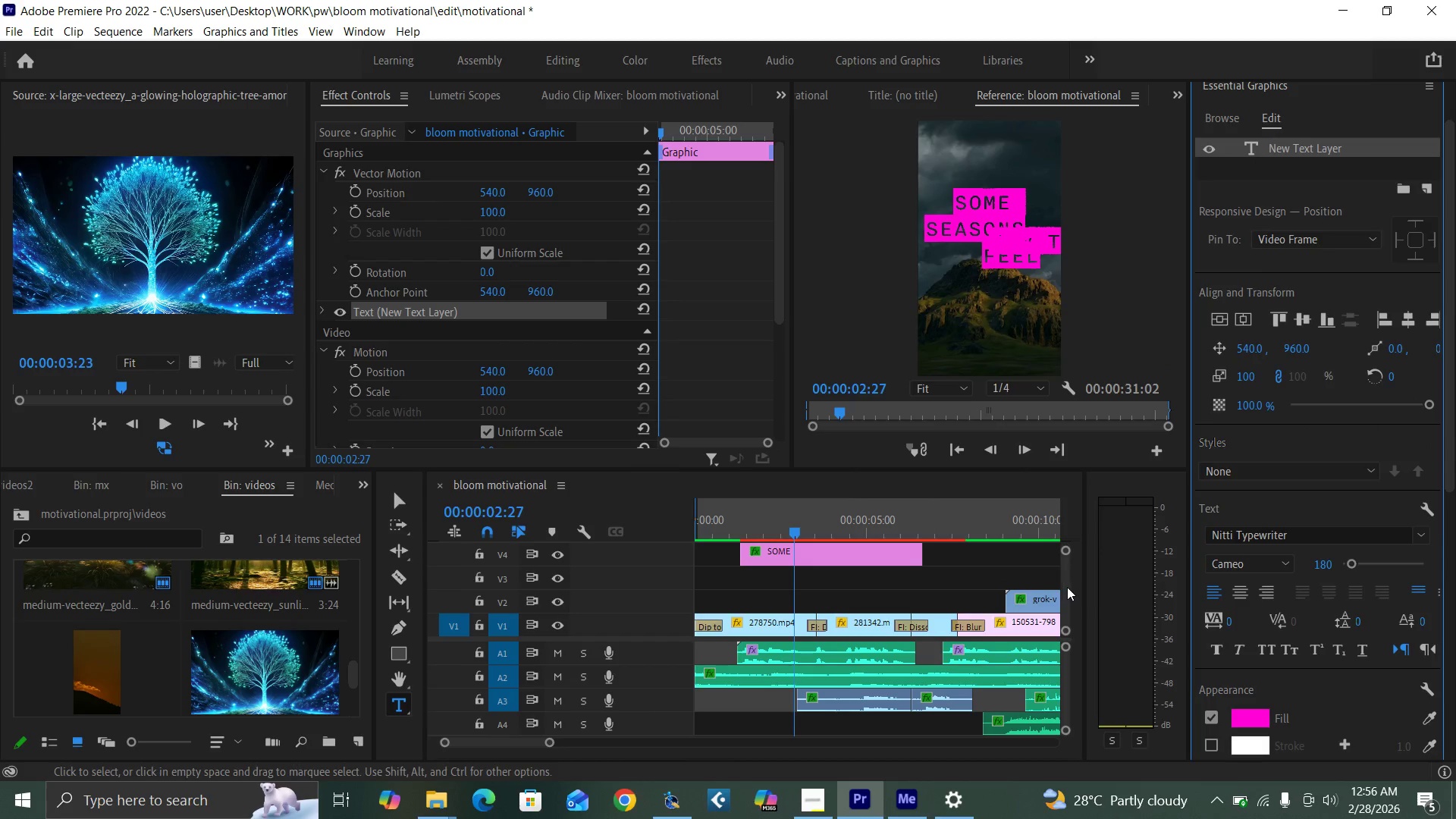 
left_click_drag(start_coordinate=[1065, 583], to_coordinate=[1063, 563])
 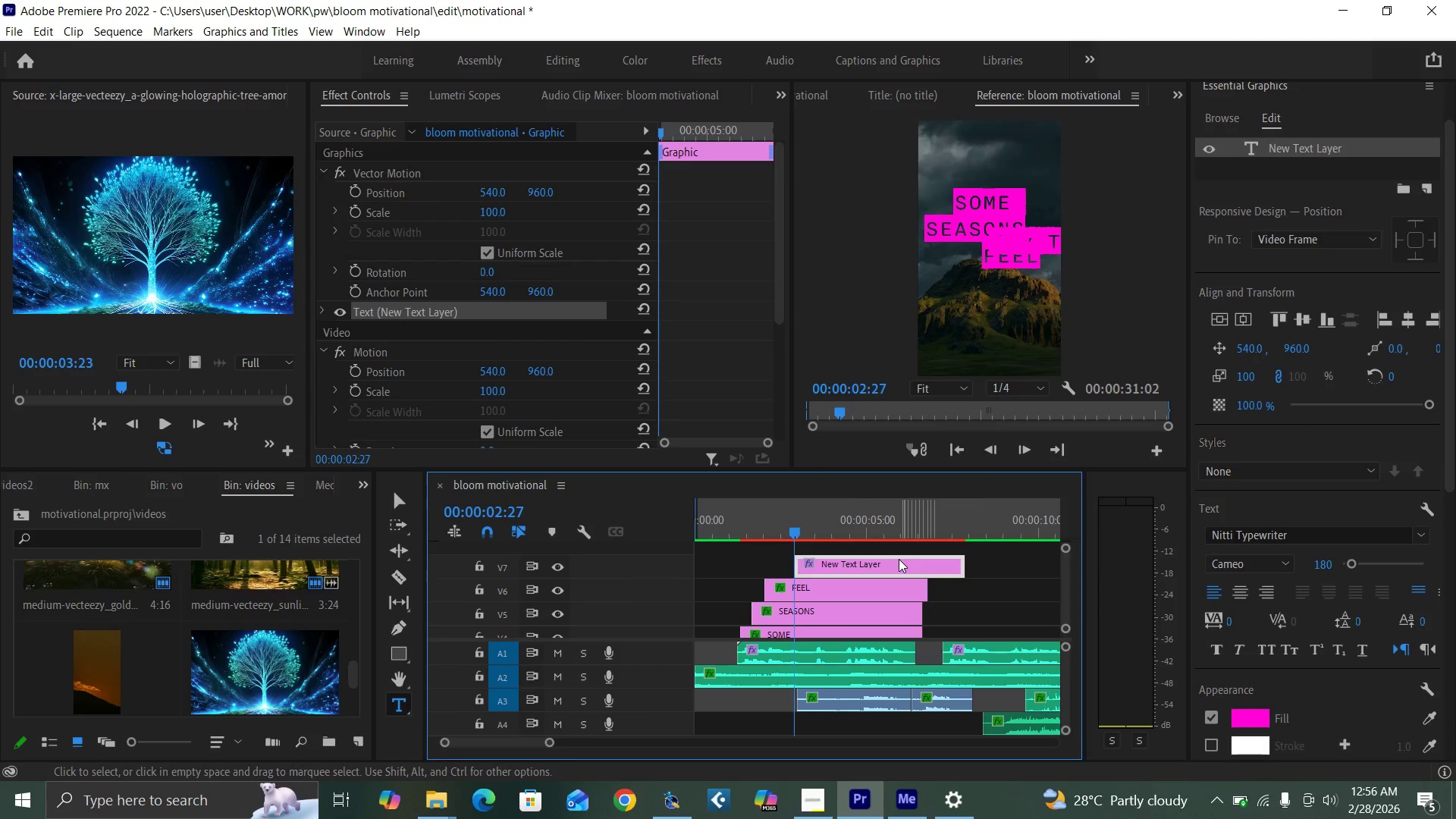 
left_click_drag(start_coordinate=[899, 559], to_coordinate=[883, 561])
 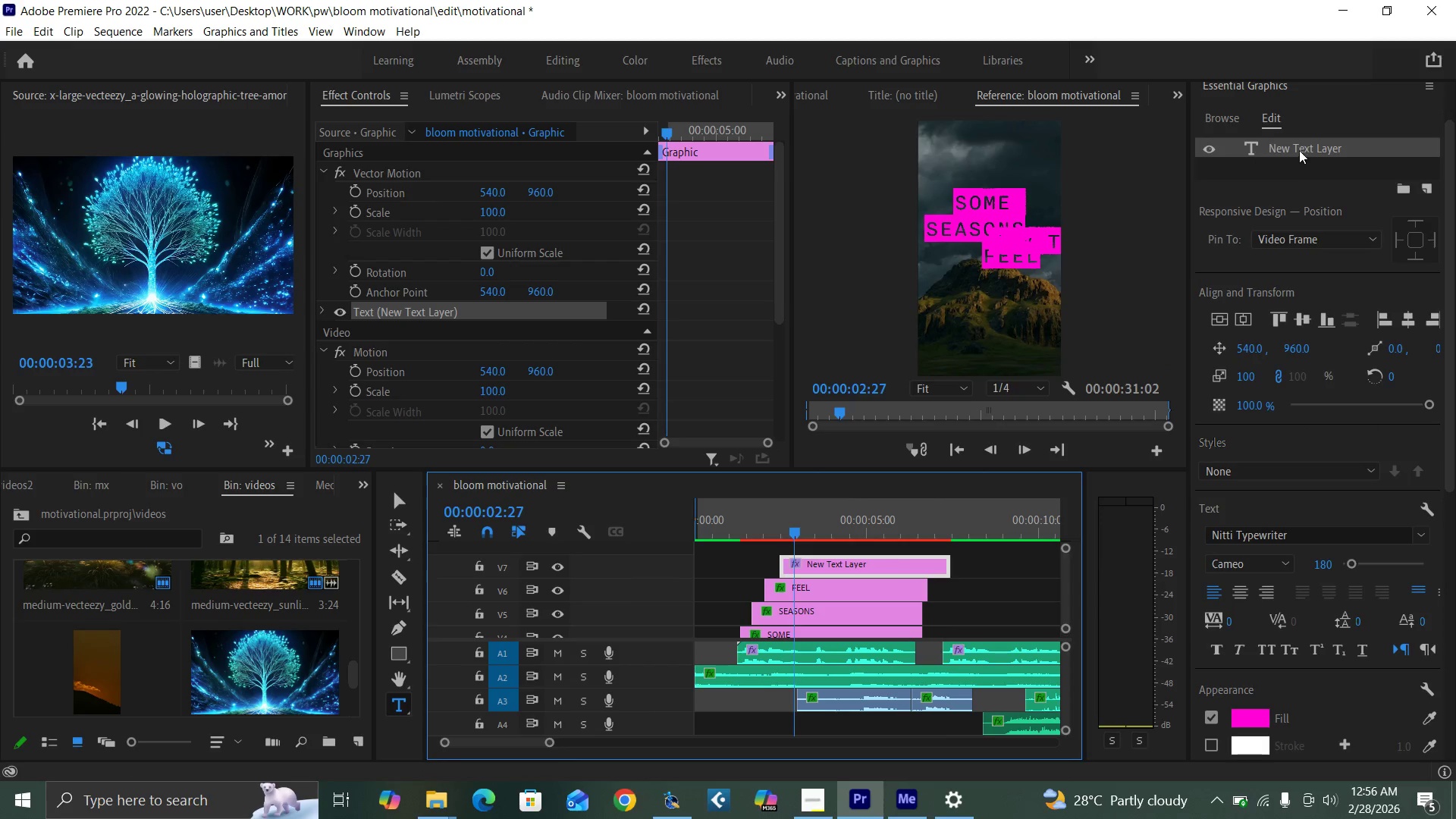 
double_click([1302, 149])
 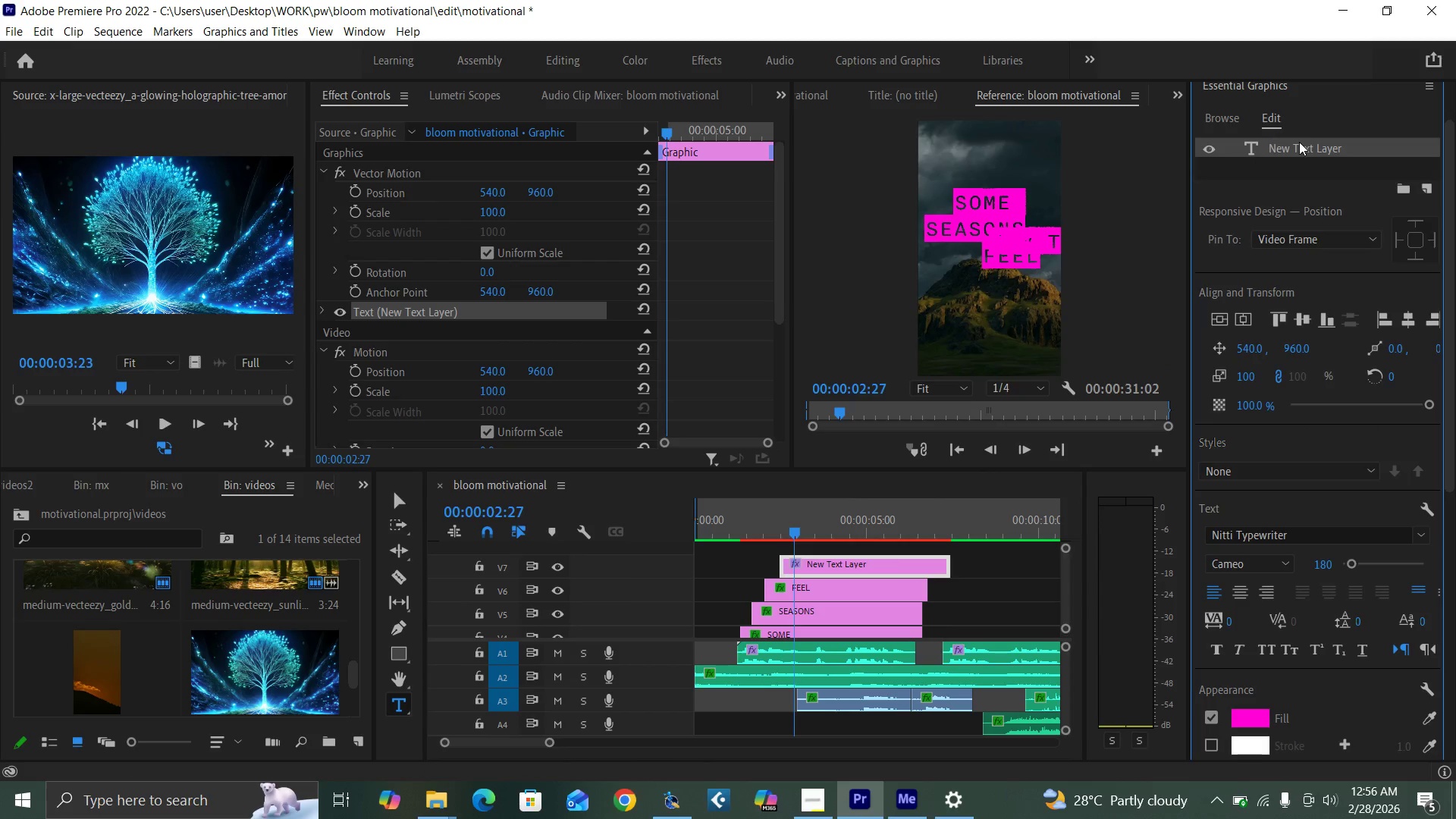 
left_click([1299, 142])
 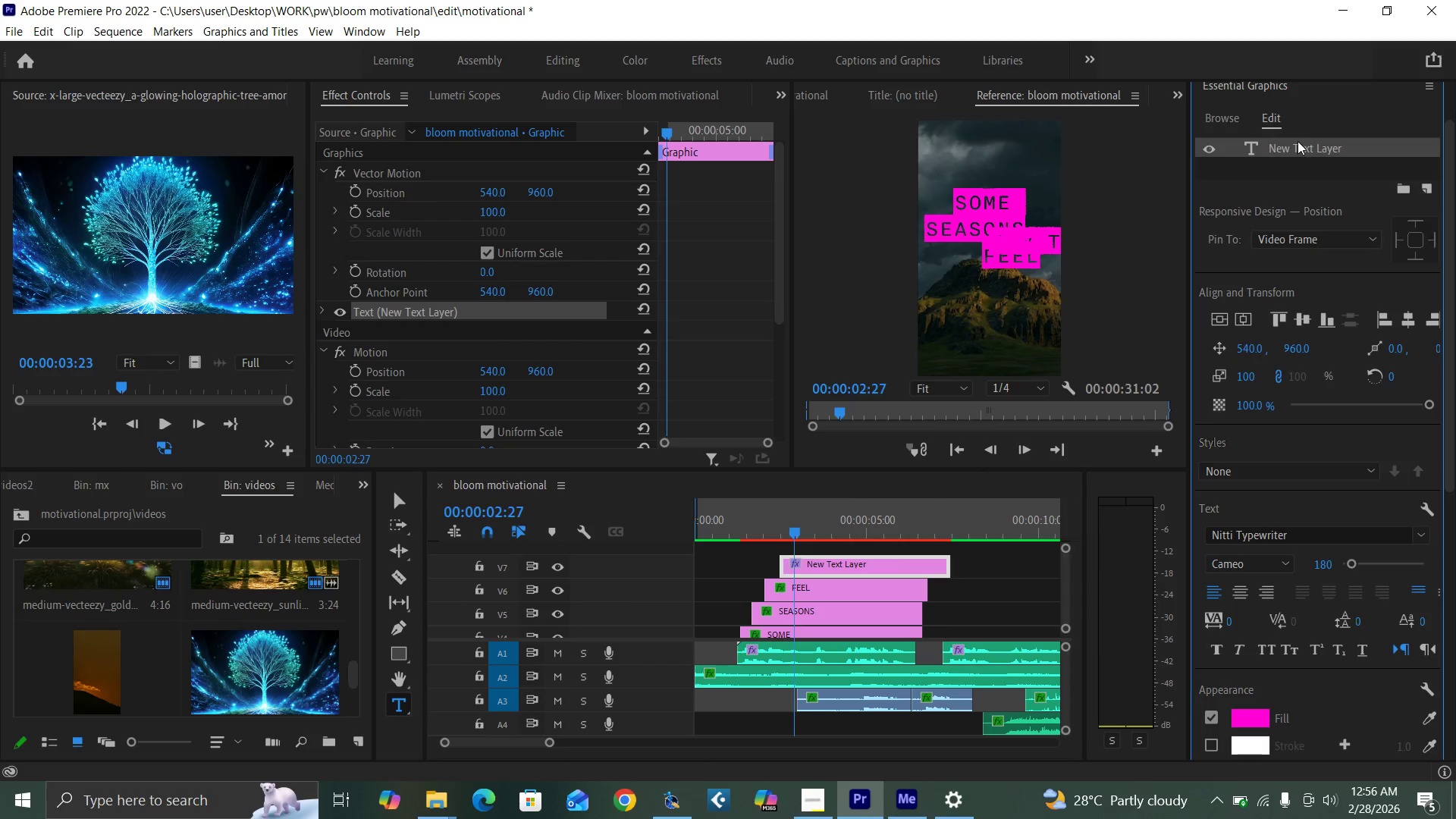 
double_click([1298, 141])
 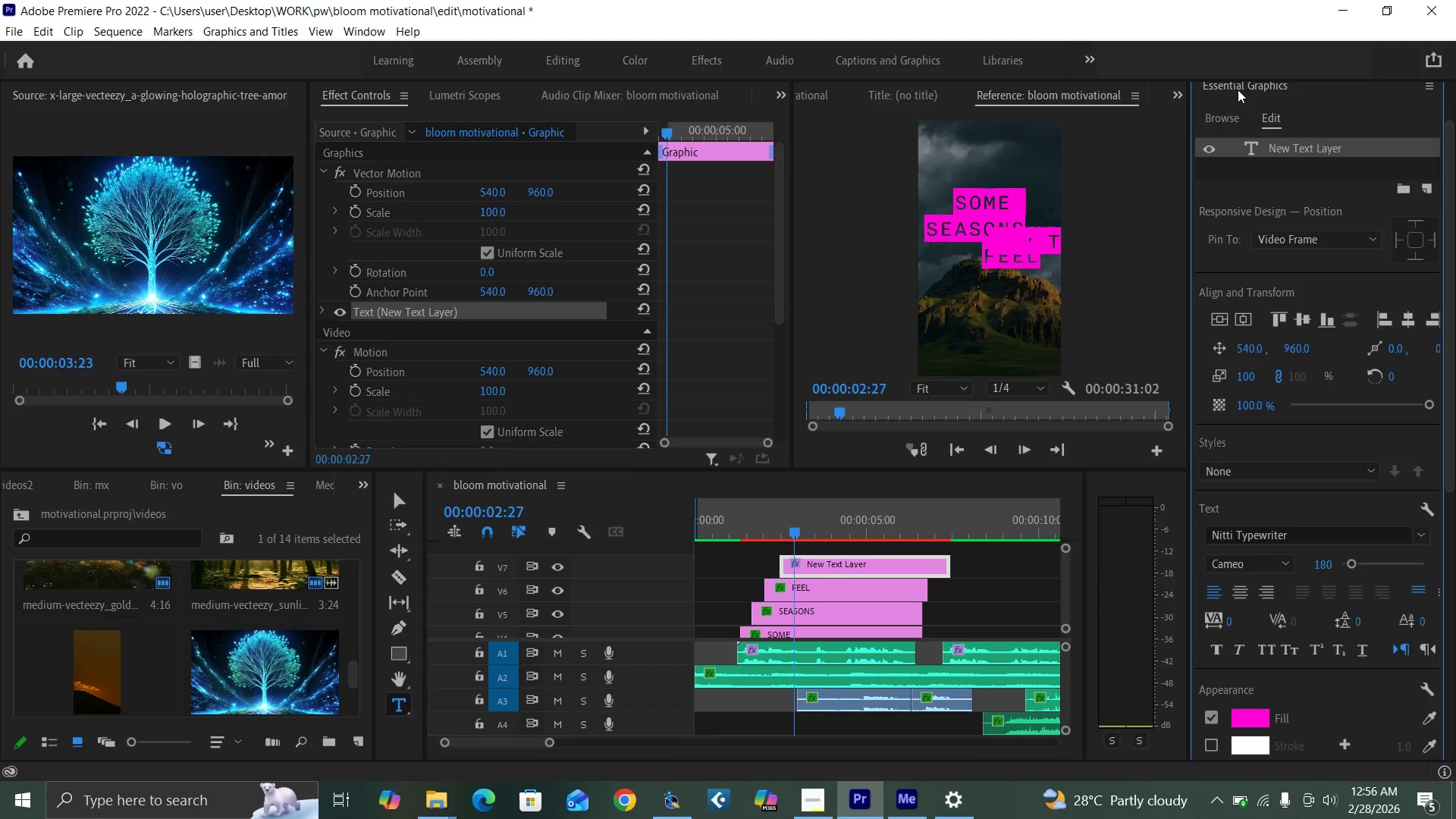 
type(ENDL)
 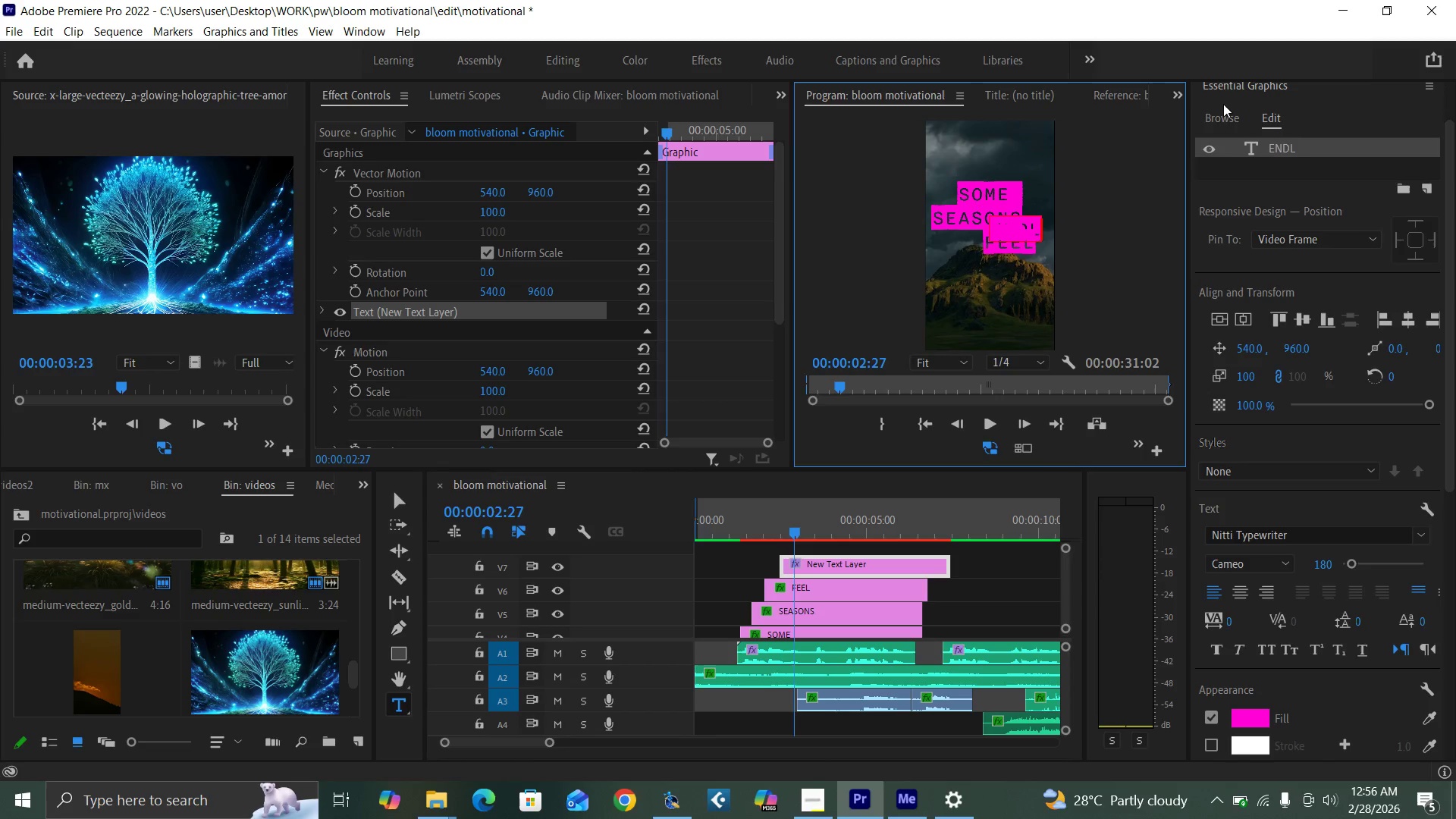 
type(ESS)
 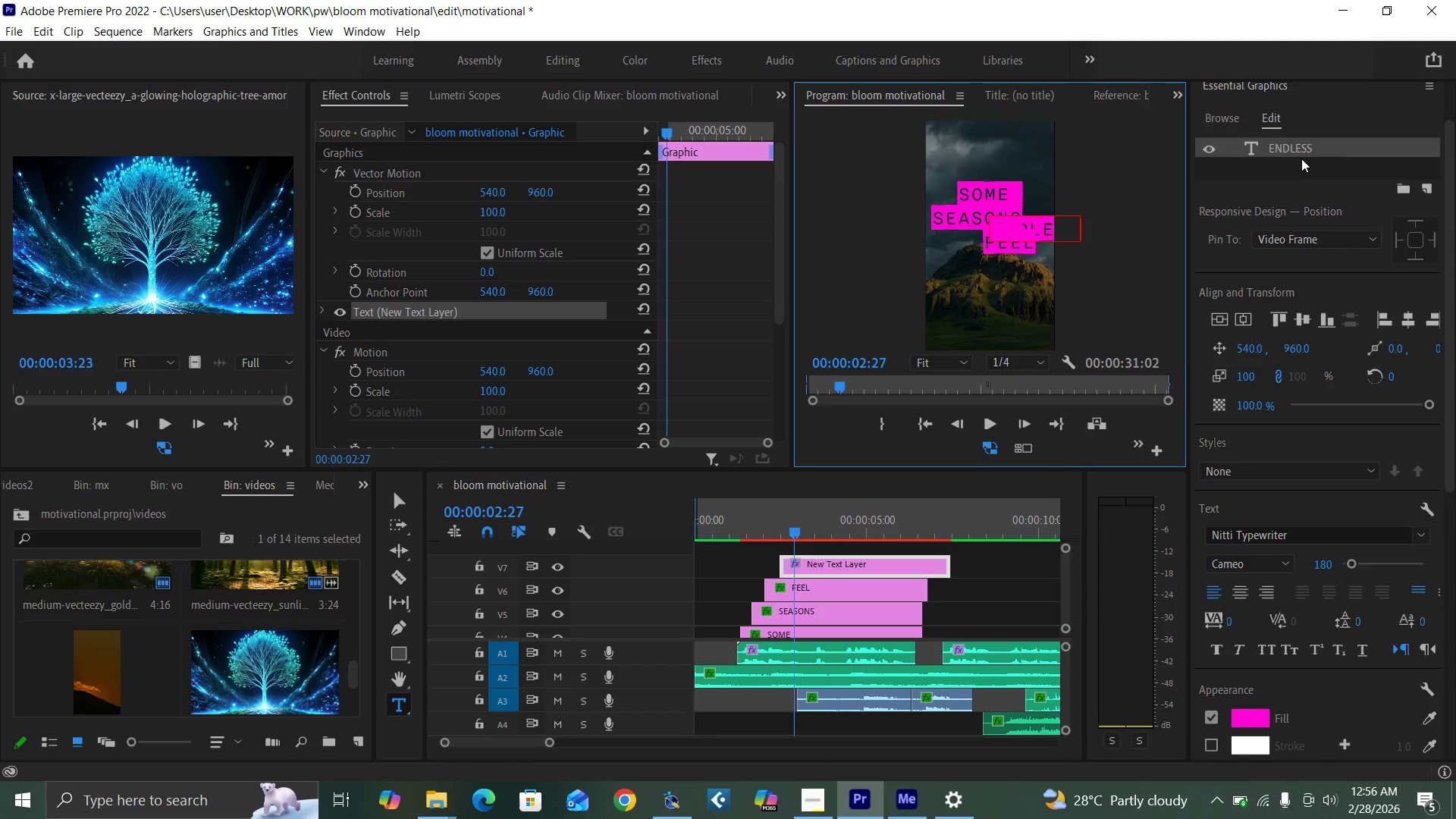 
double_click([1298, 146])
 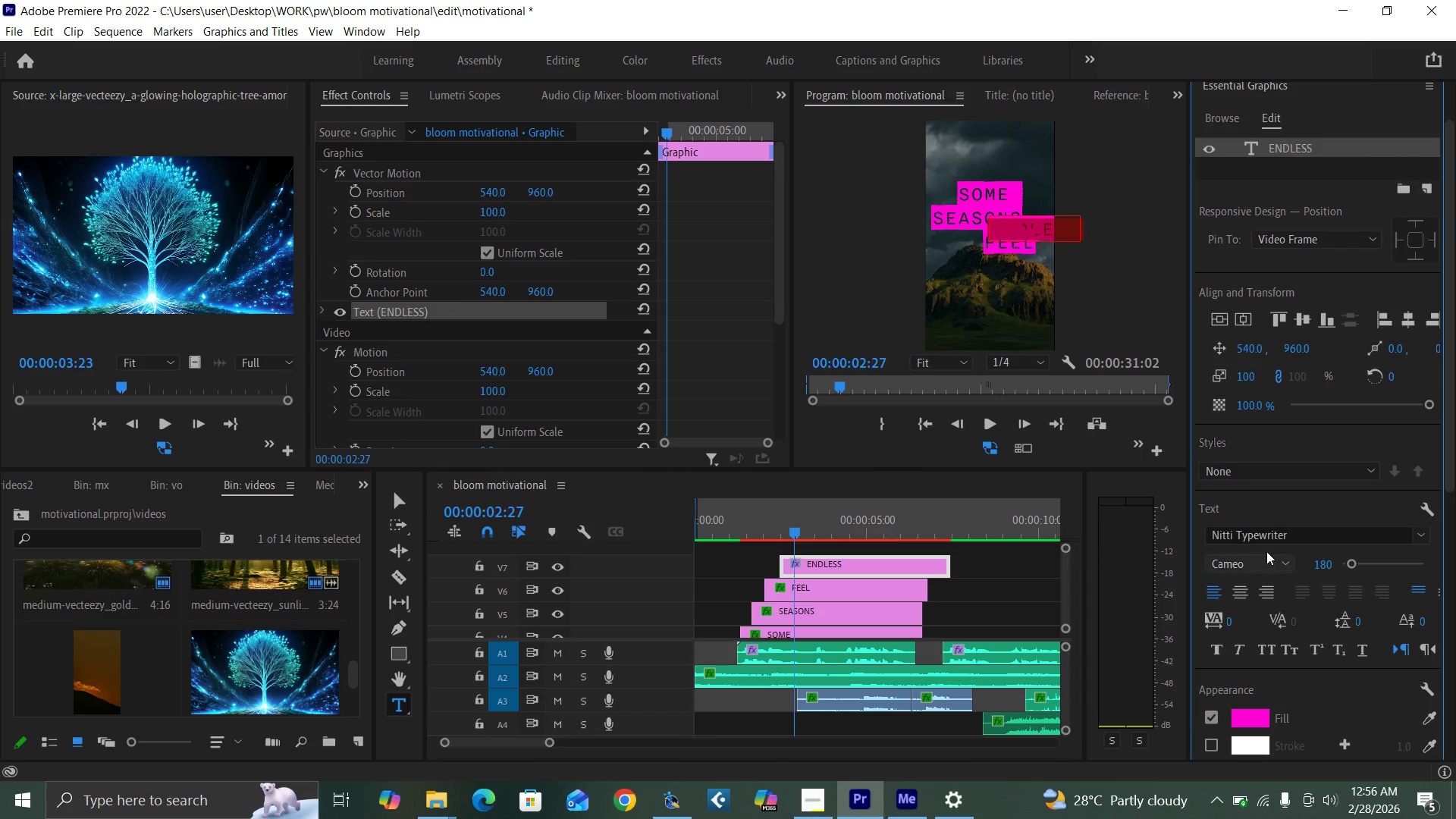 
left_click([1290, 539])
 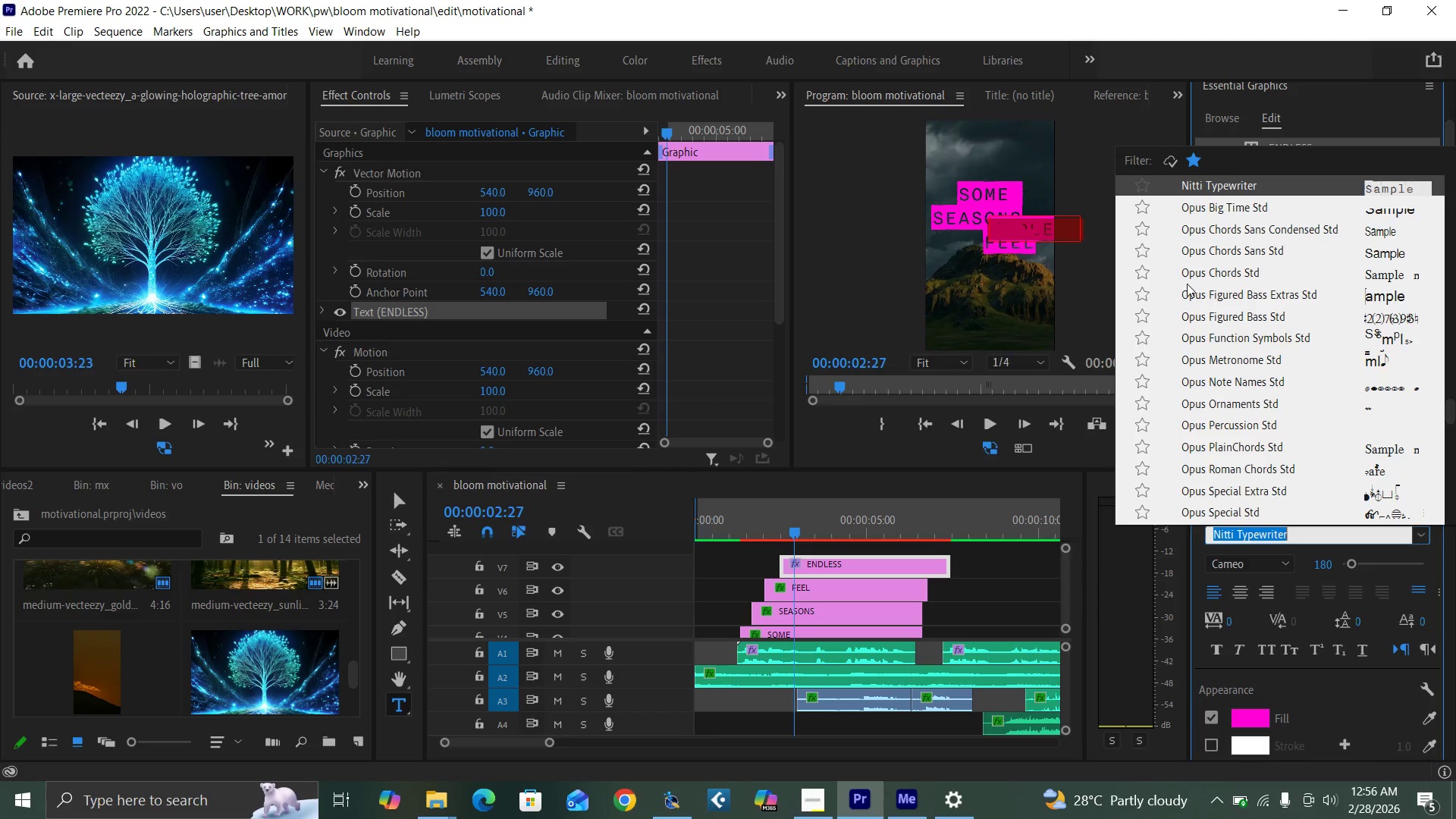 
left_click([1199, 272])
 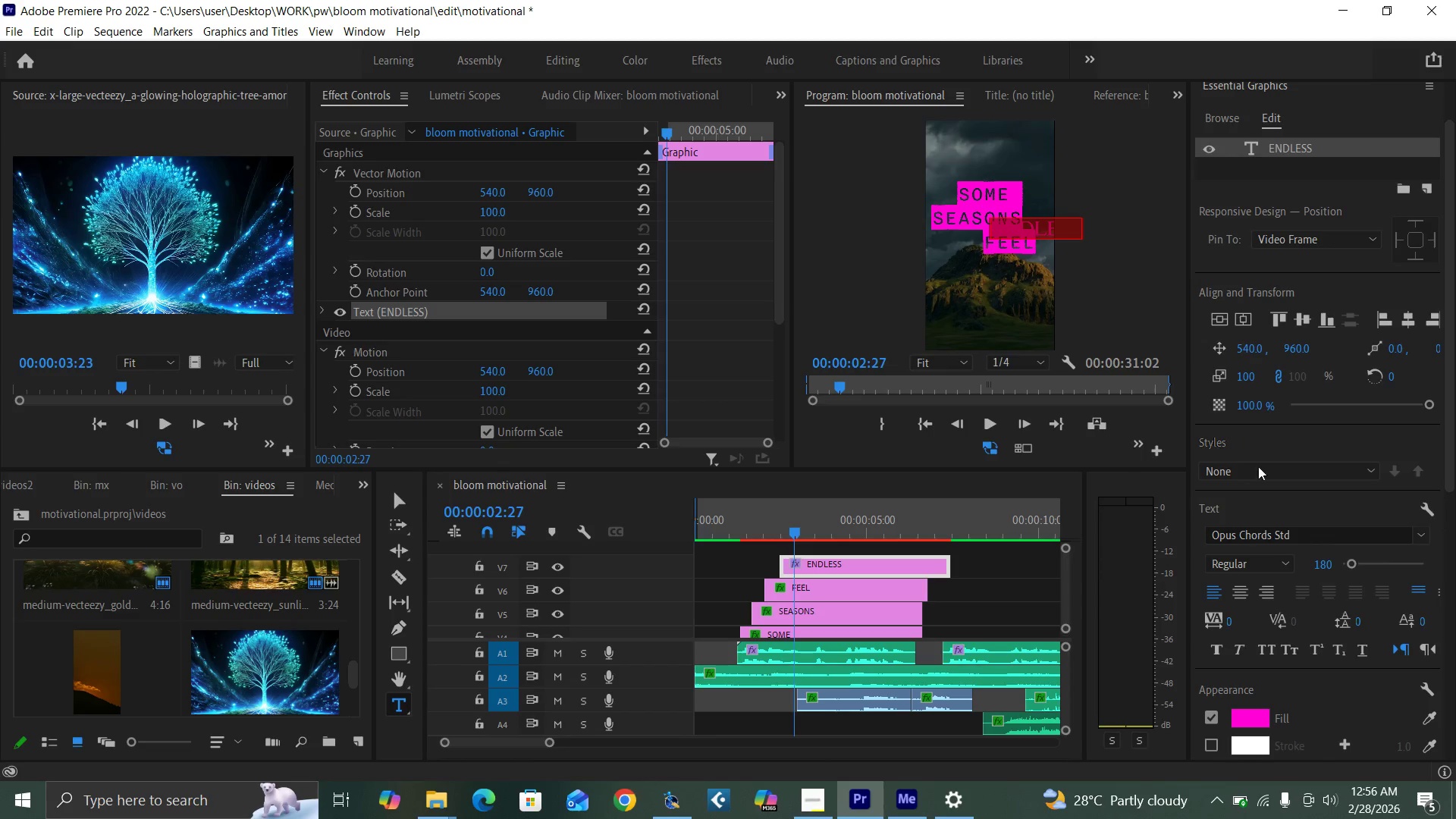 
left_click([1239, 590])
 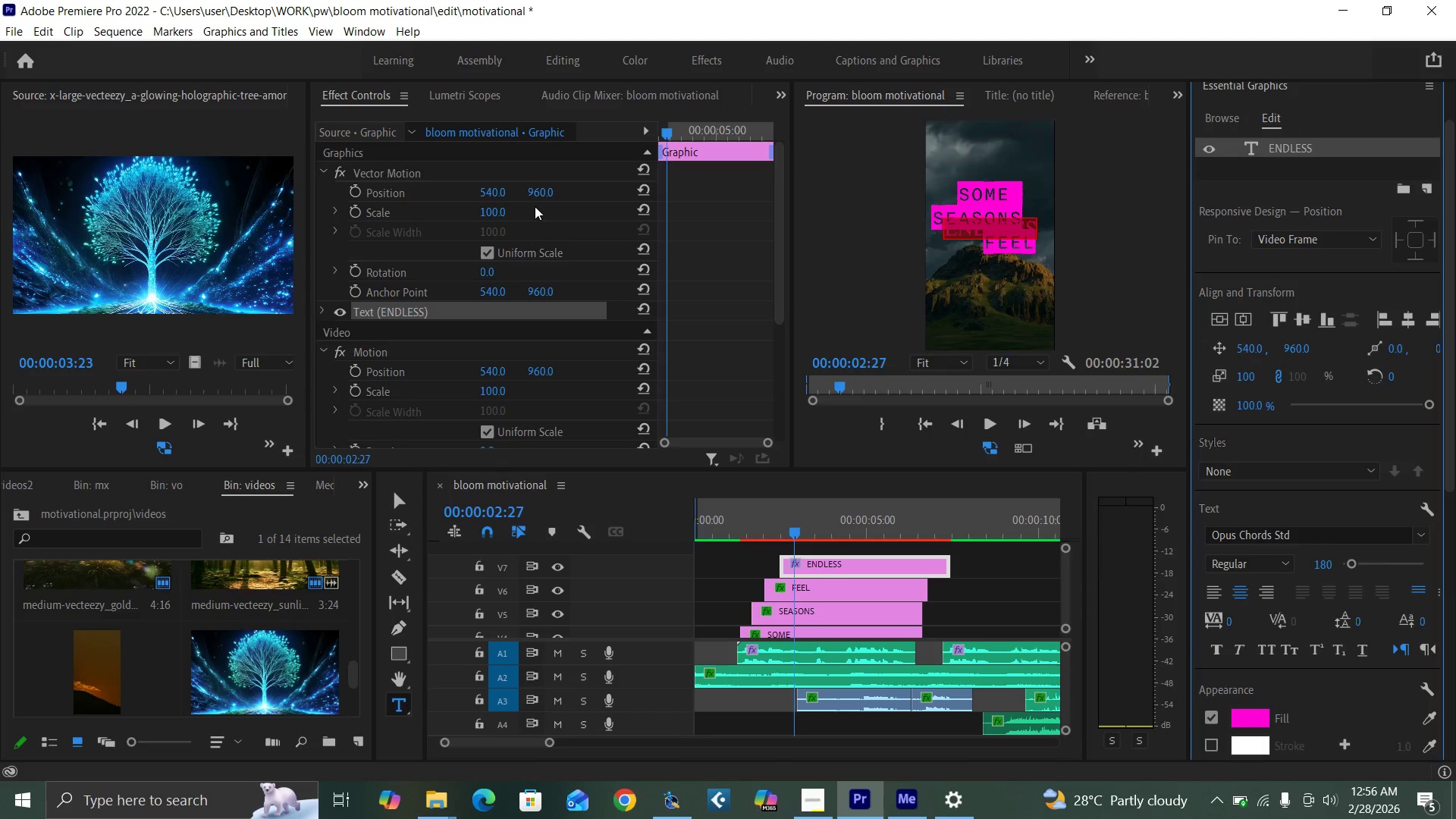 
left_click_drag(start_coordinate=[537, 195], to_coordinate=[918, 202])
 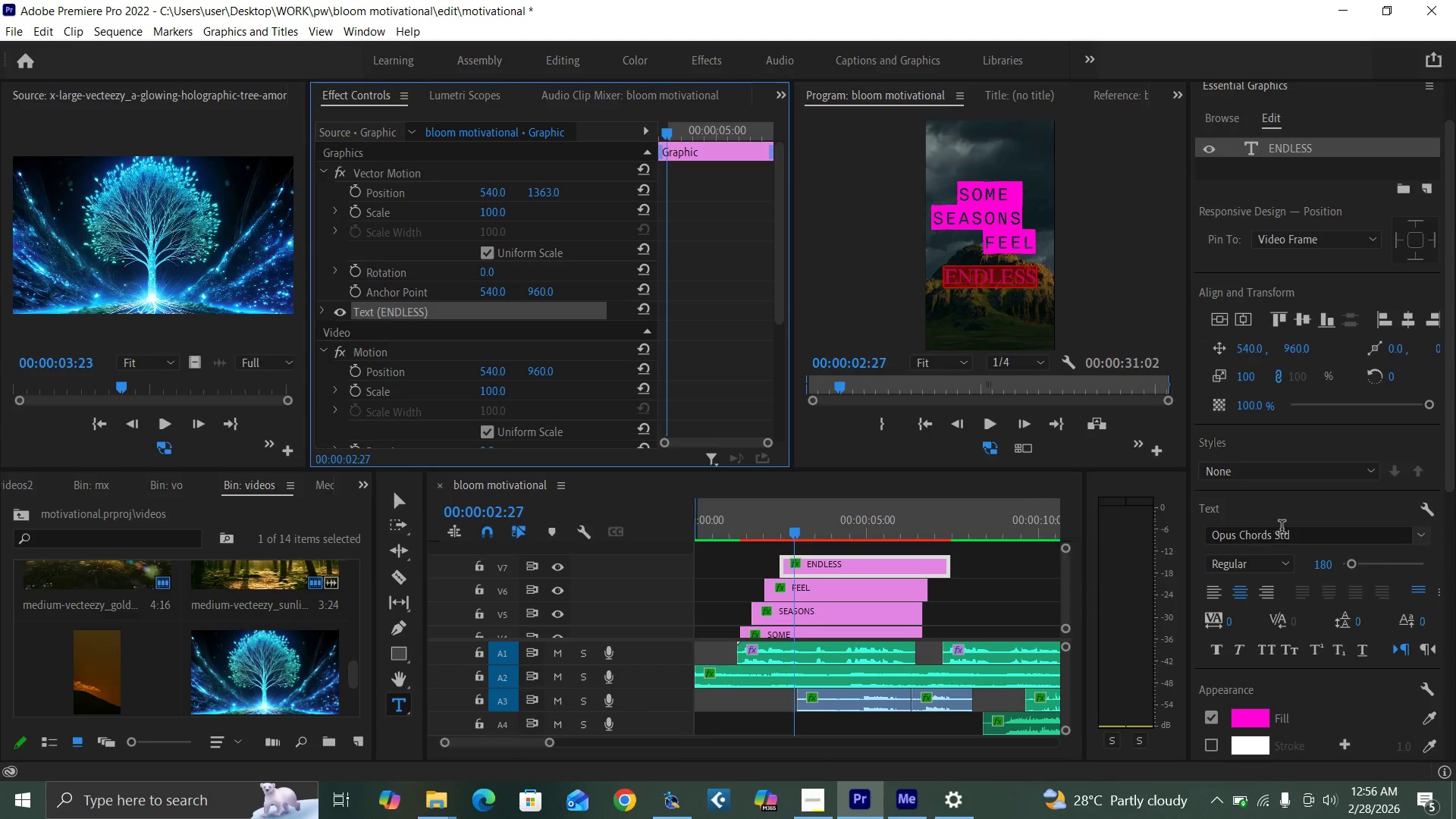 
left_click([1293, 538])
 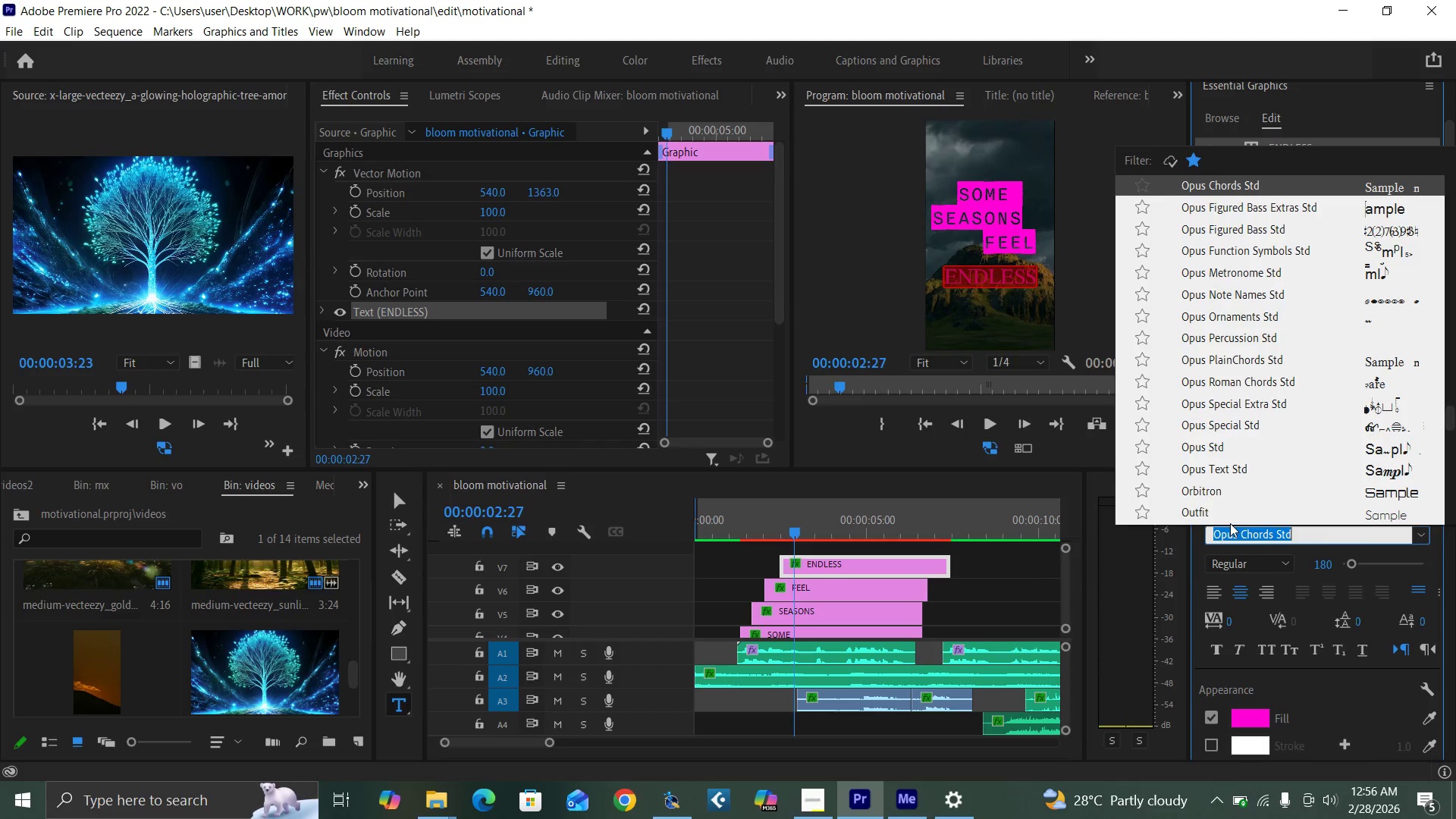 
key(ArrowUp)
 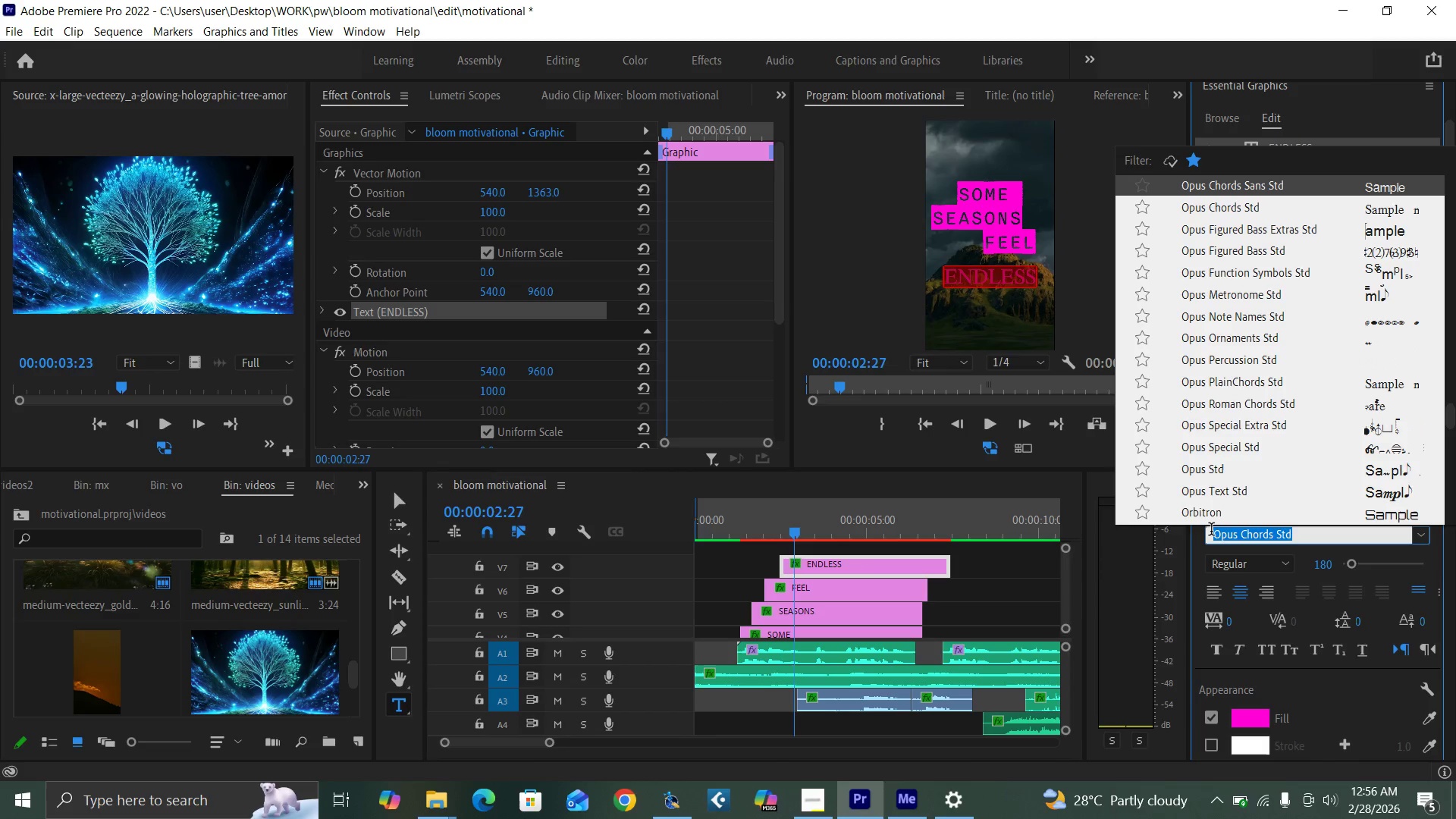 
key(ArrowUp)
 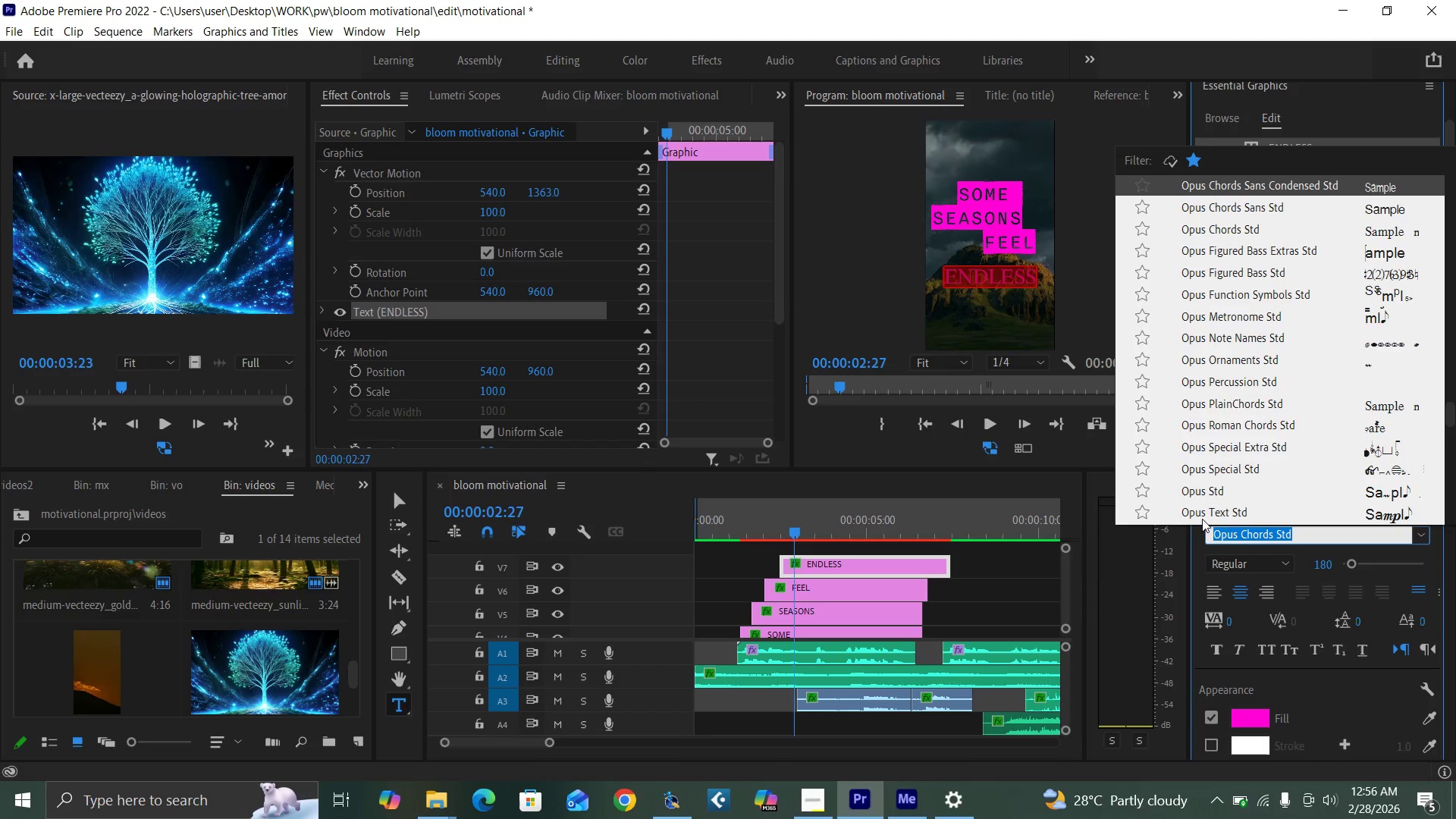 
key(ArrowUp)
 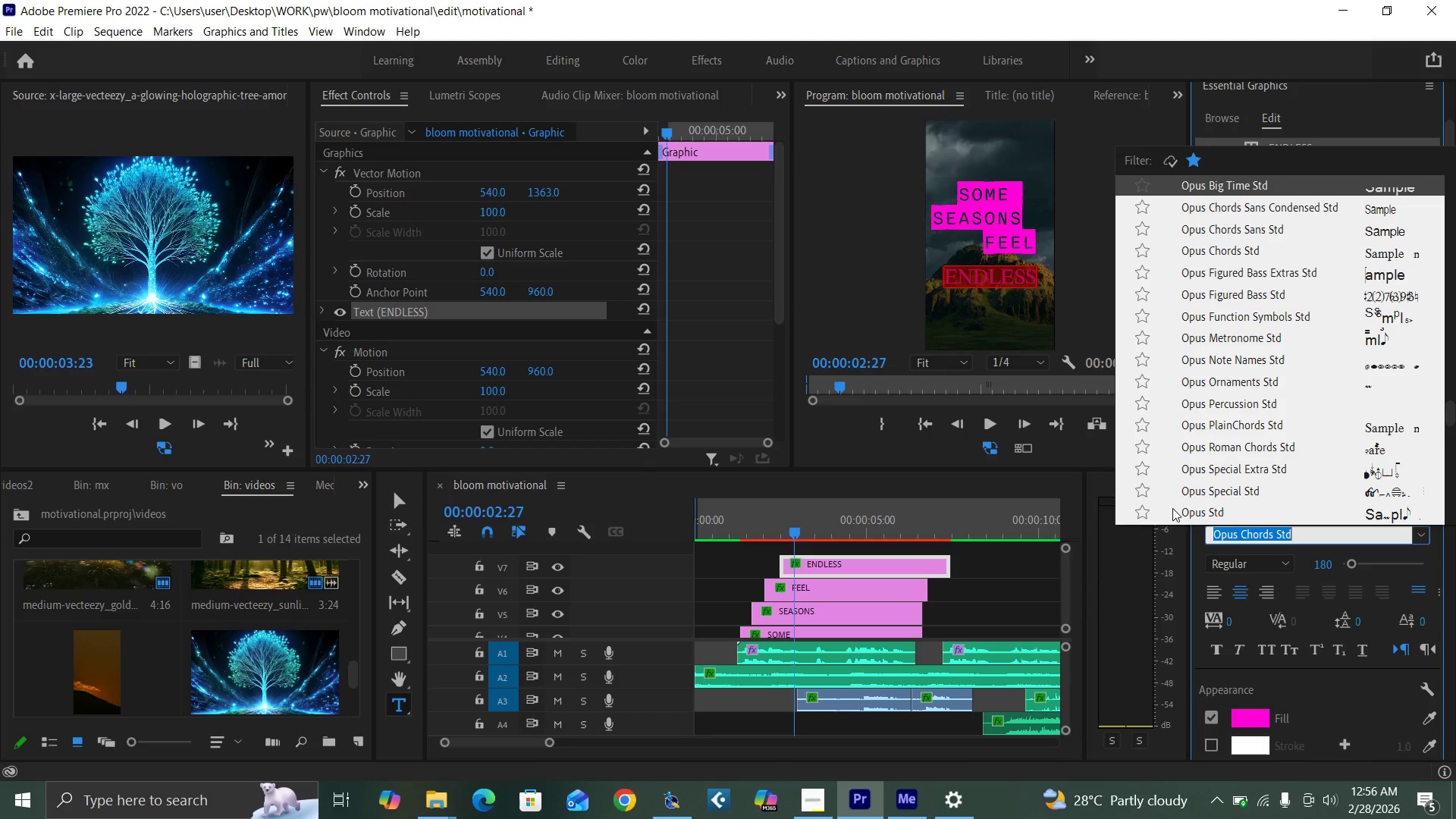 
key(ArrowUp)
 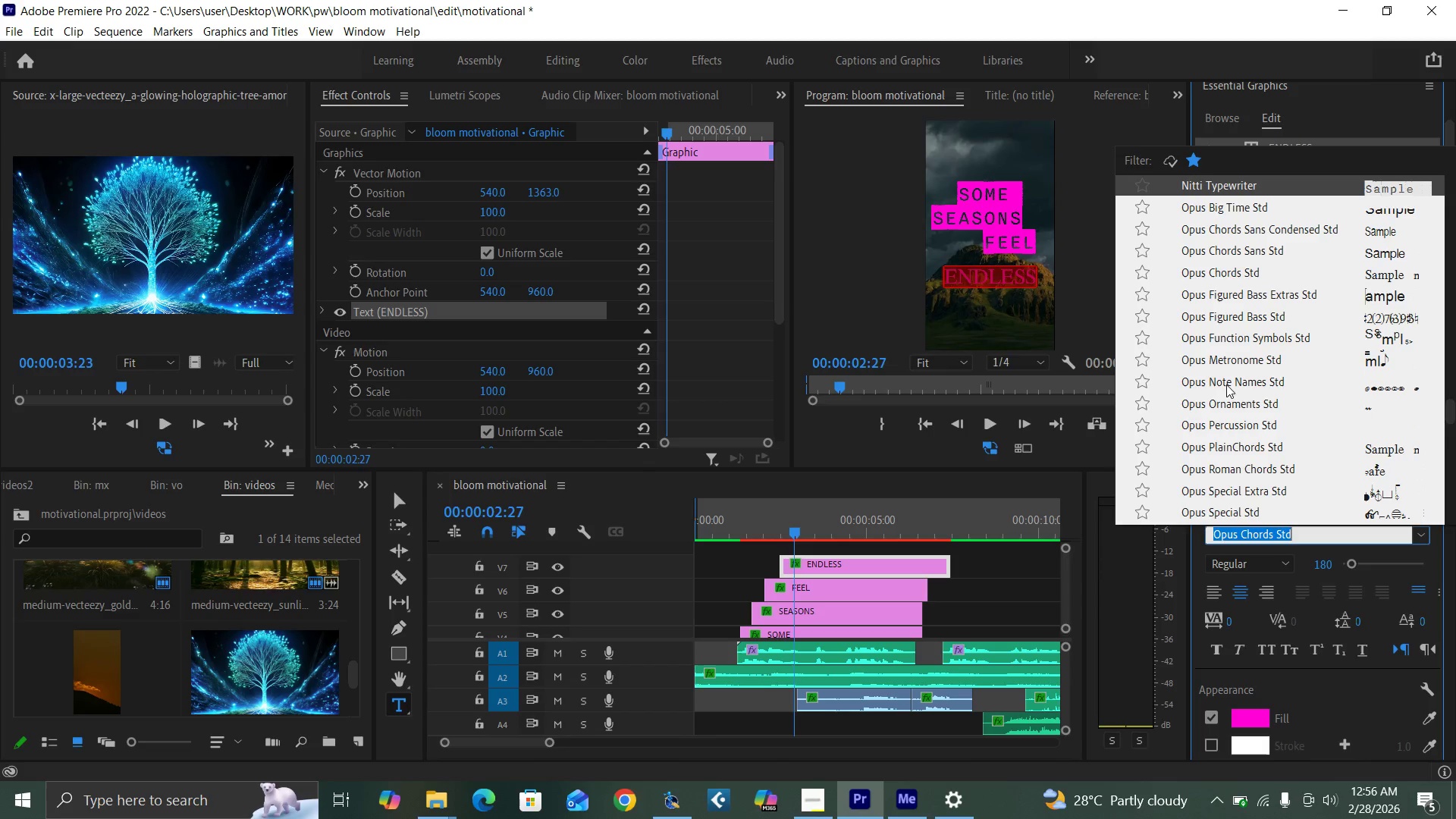 
key(ArrowUp)
 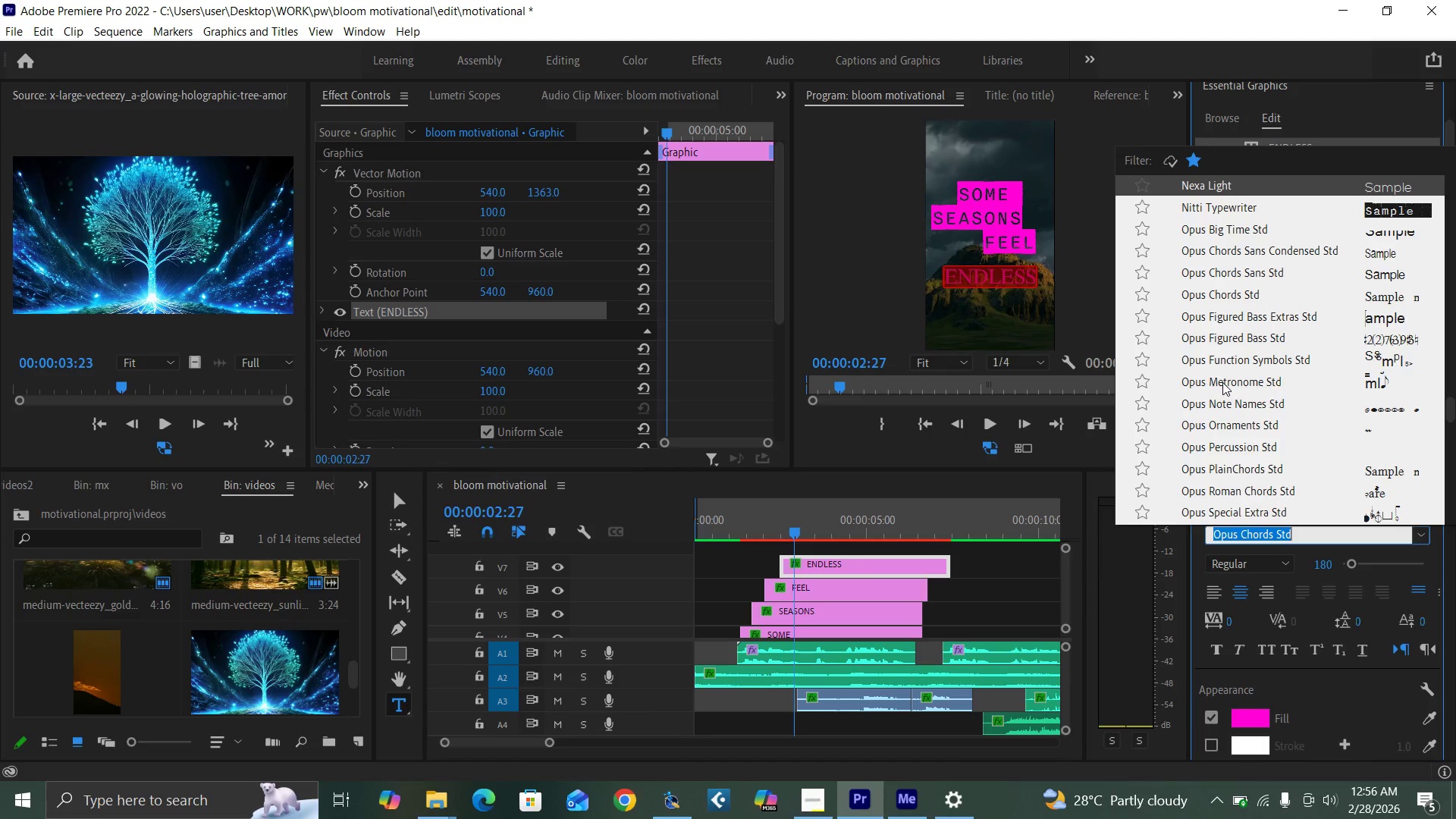 
left_click([1209, 184])
 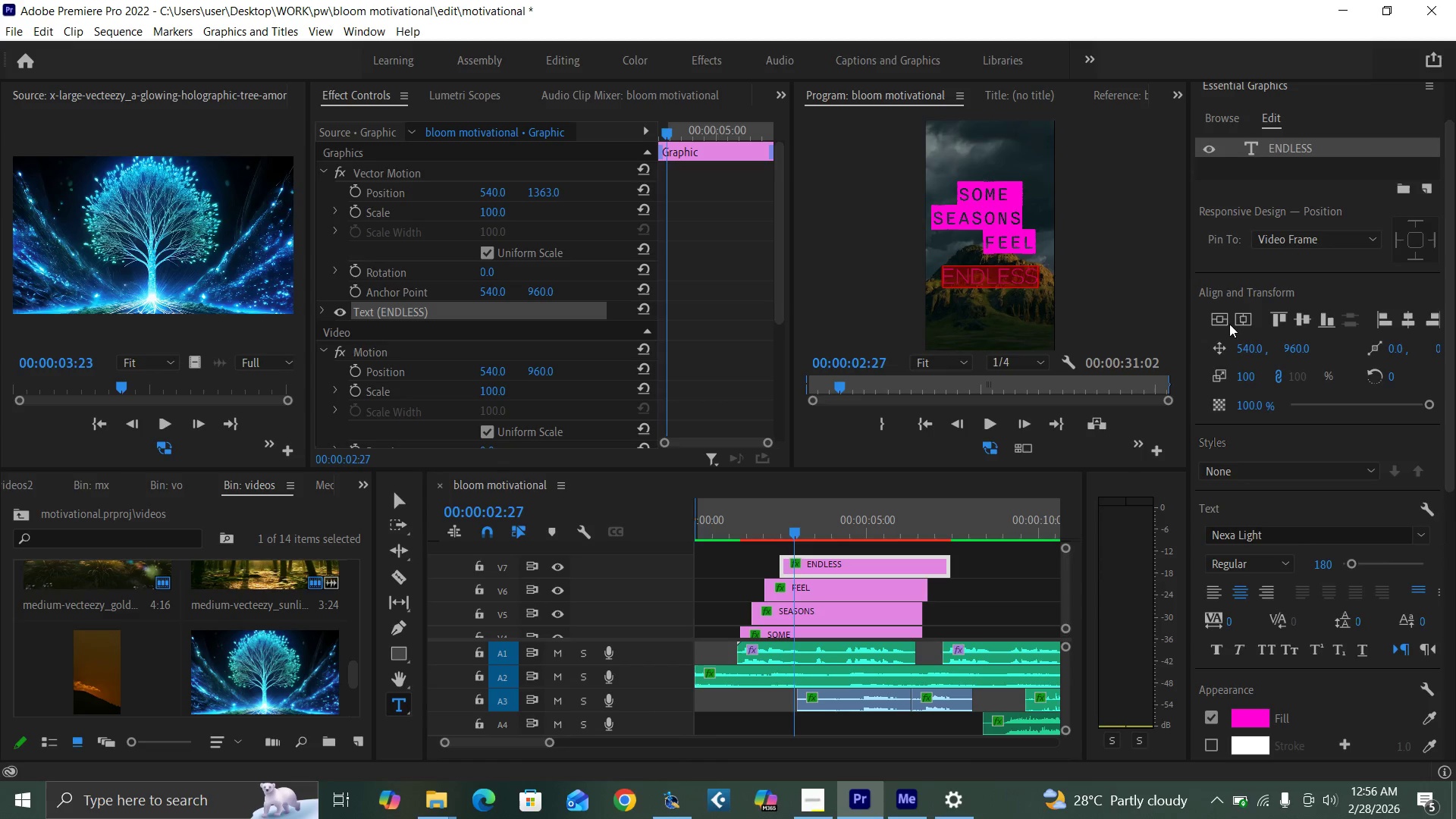 
wait(5.59)
 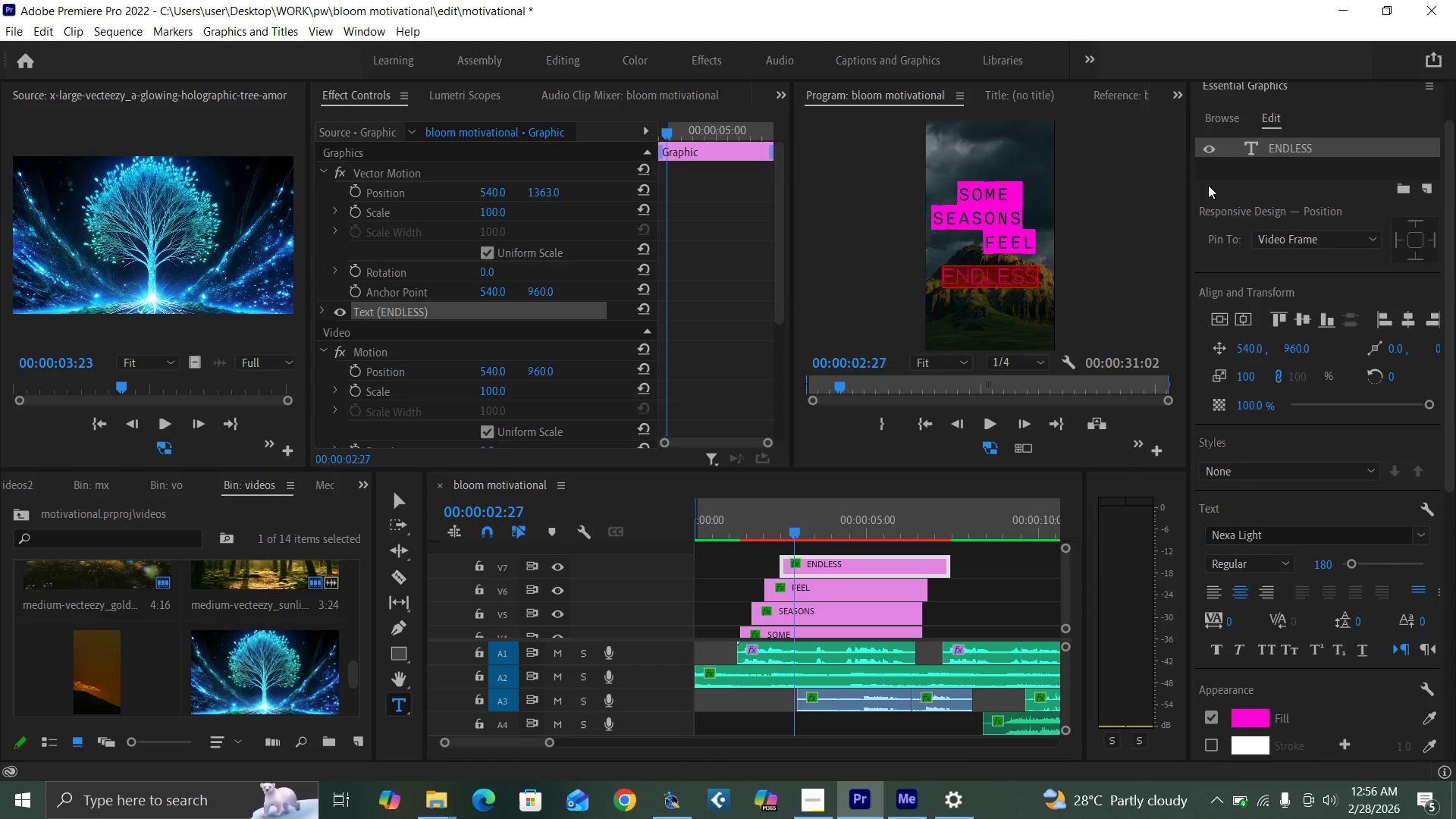 
left_click([1246, 560])
 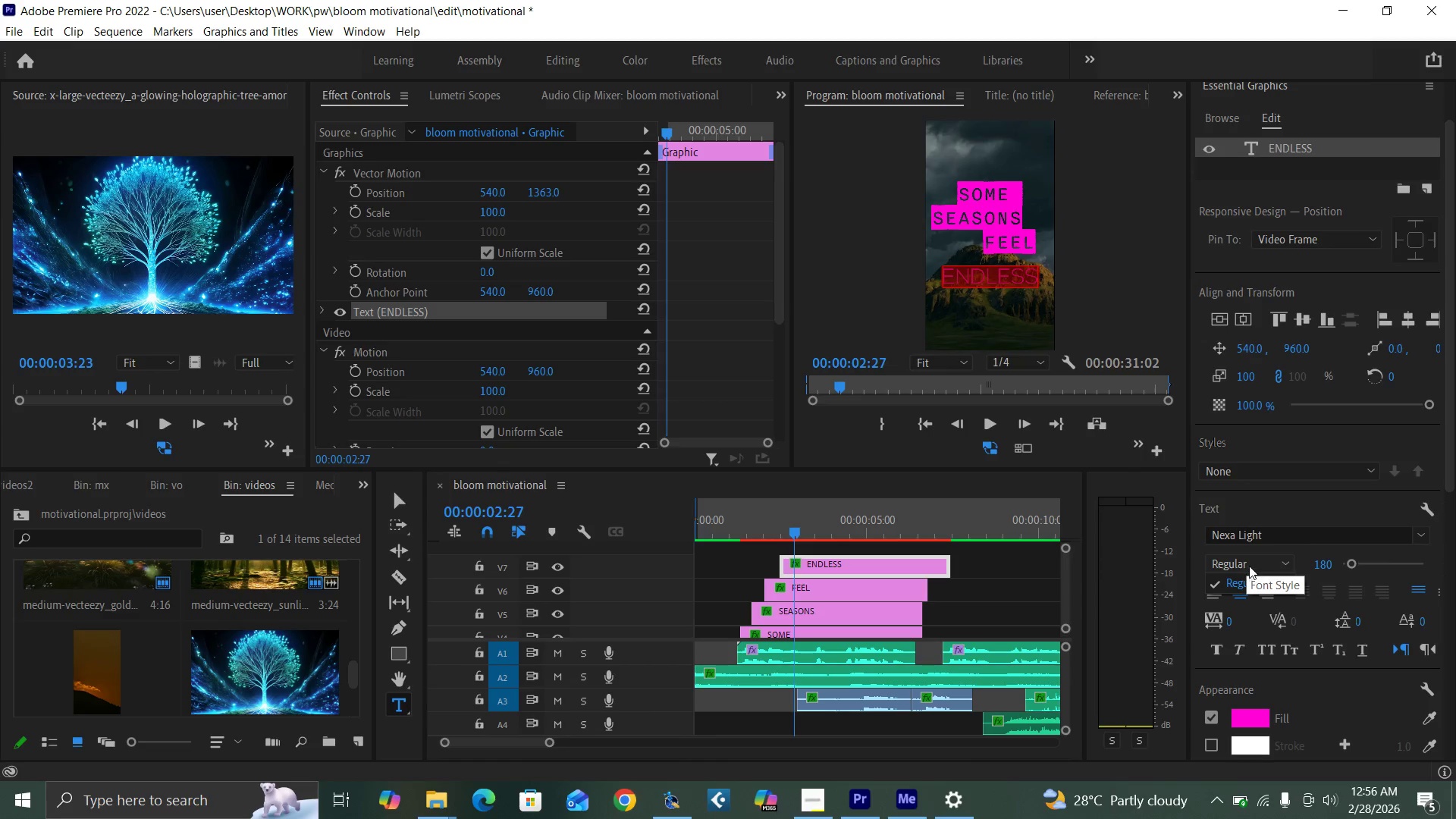 
left_click([1250, 559])
 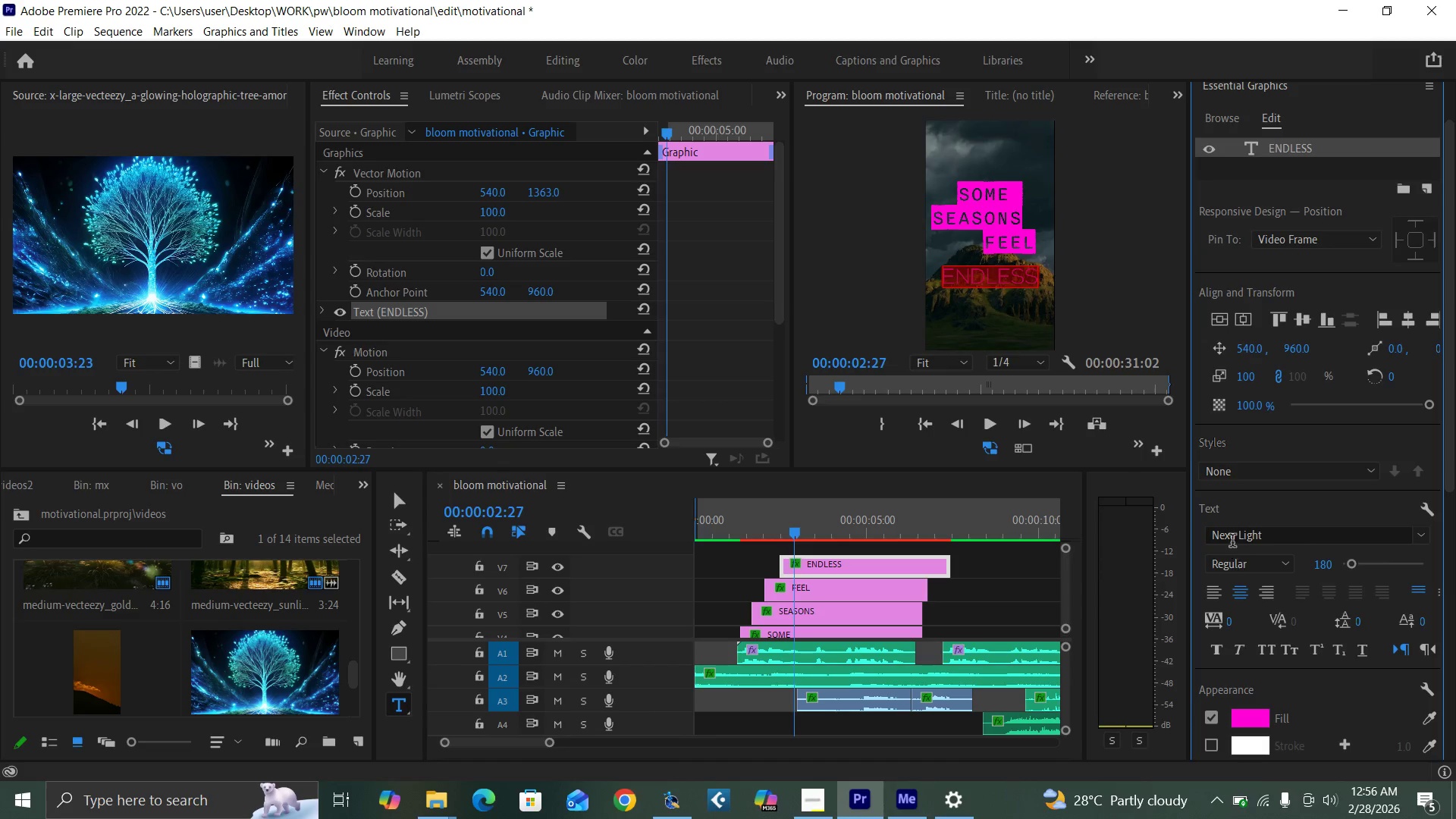 
key(Control+Backquote)
 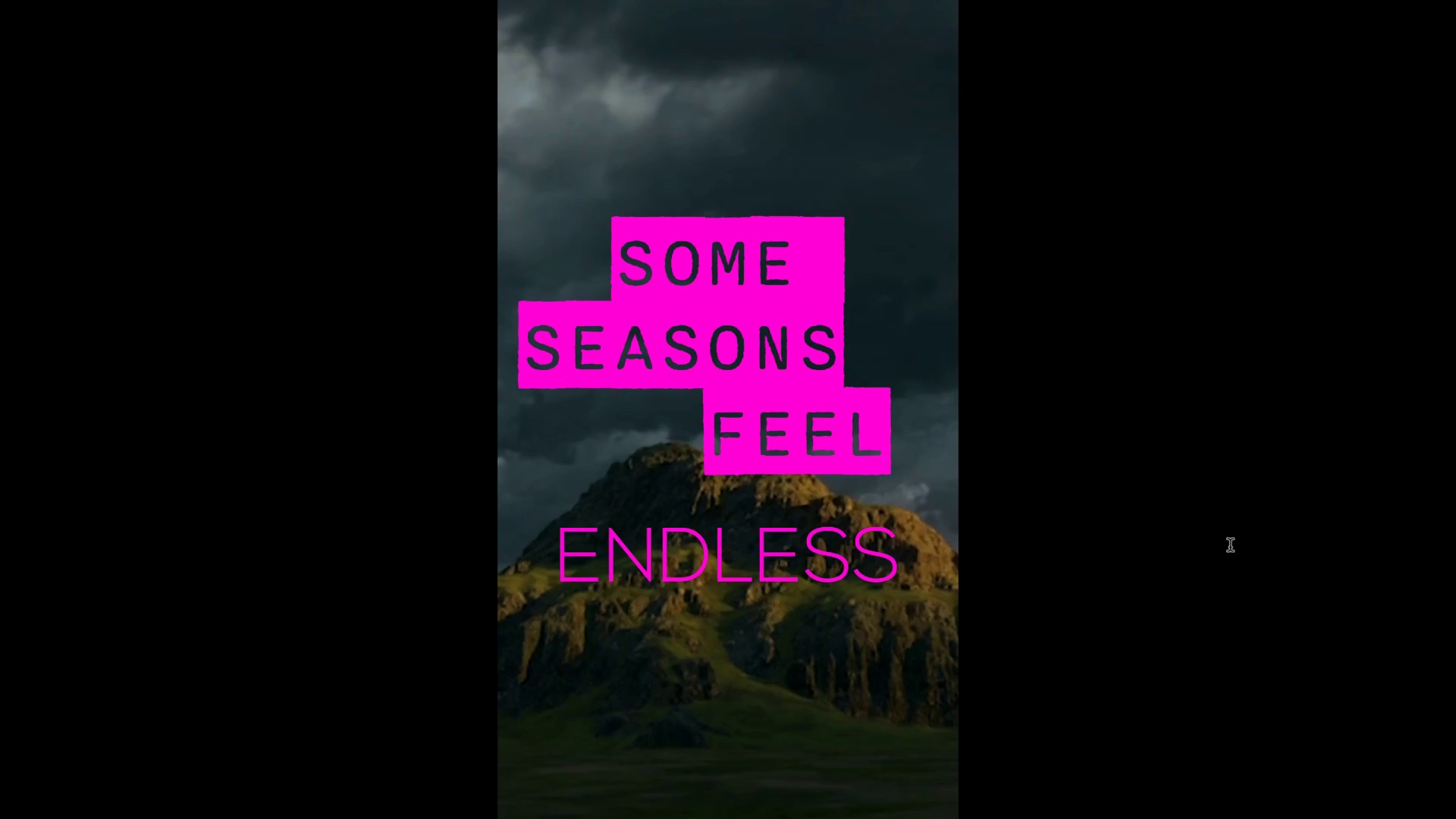 
key(Control+Backquote)
 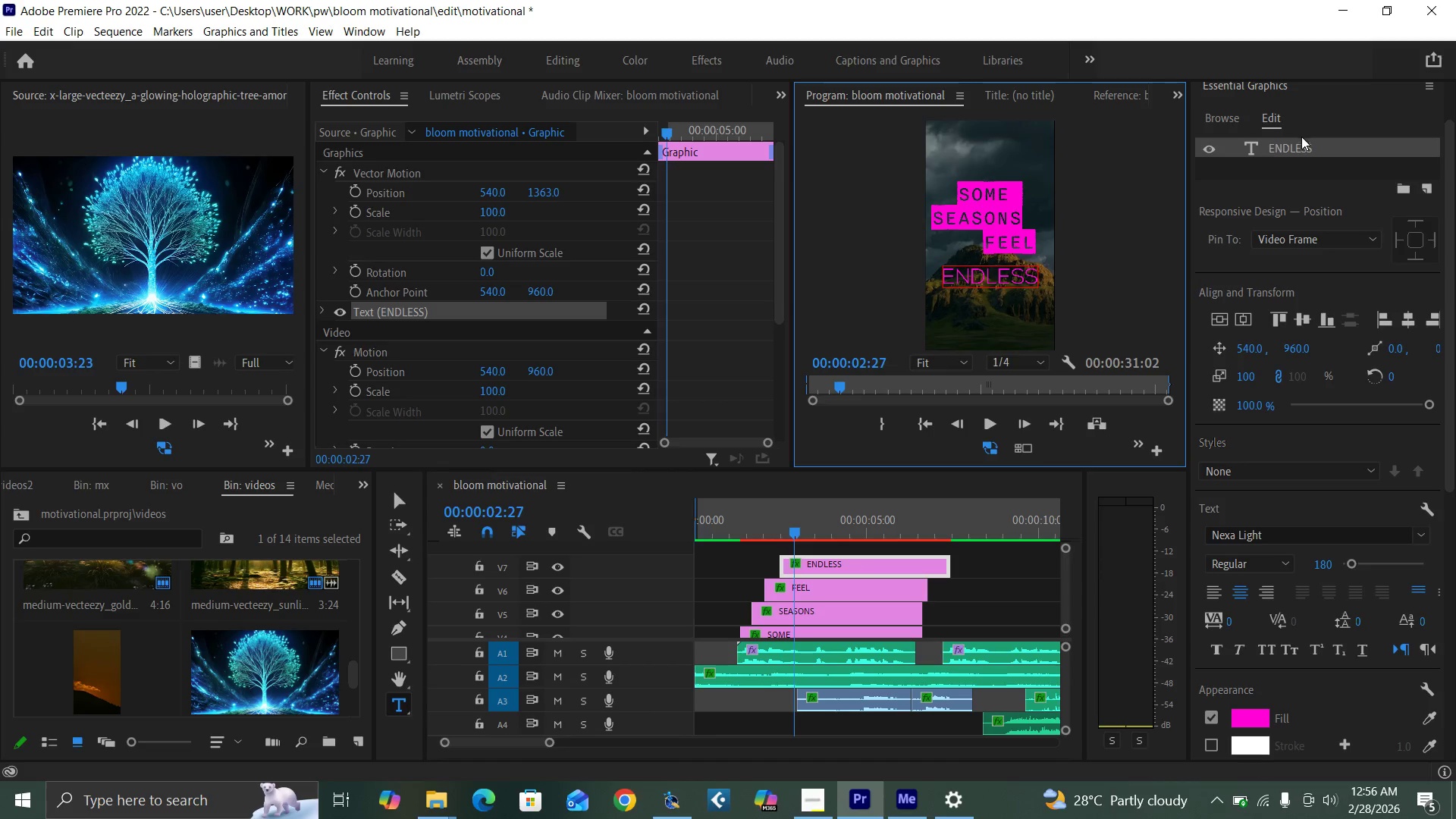 
double_click([1297, 148])
 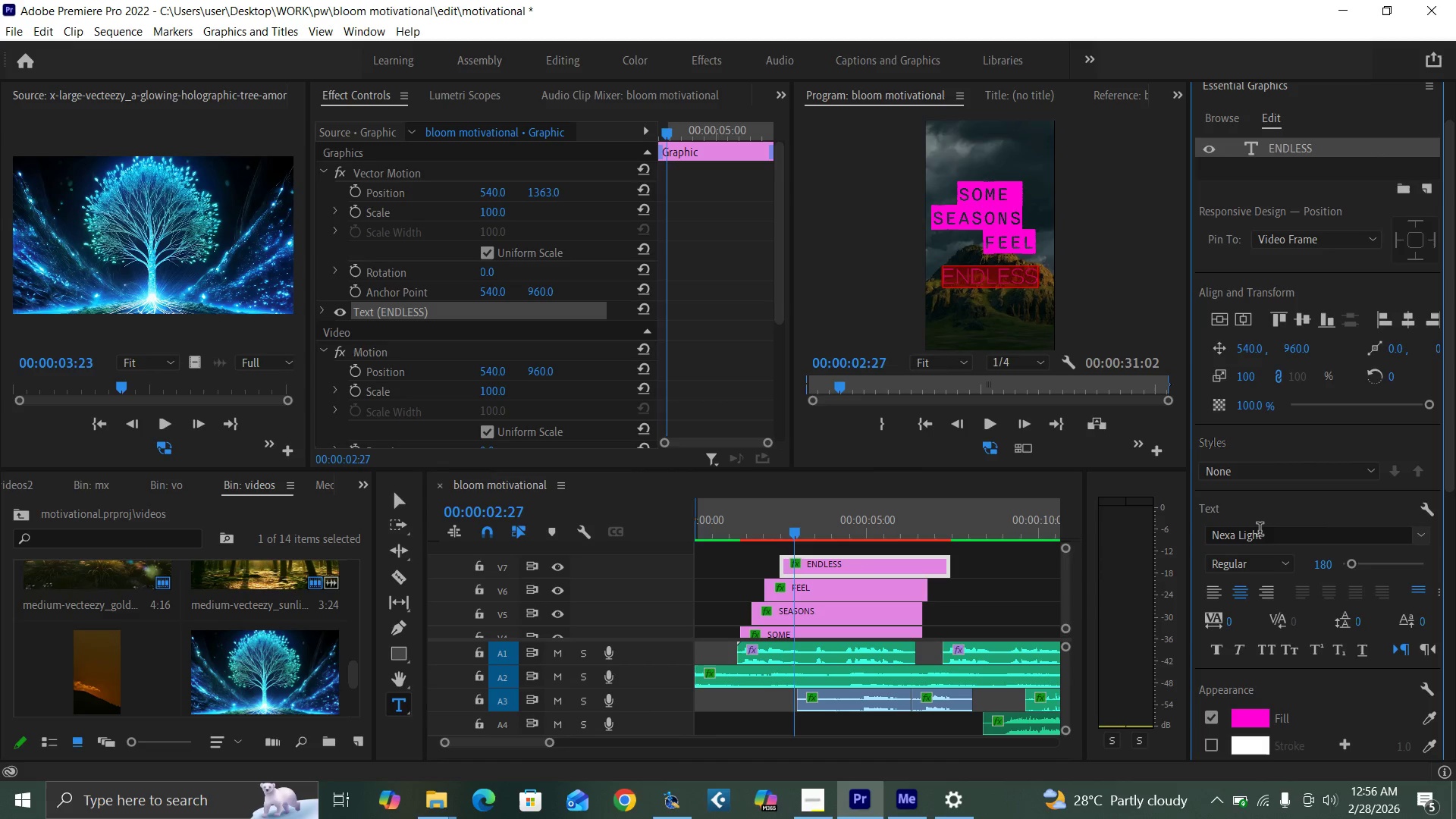 
left_click([1265, 535])
 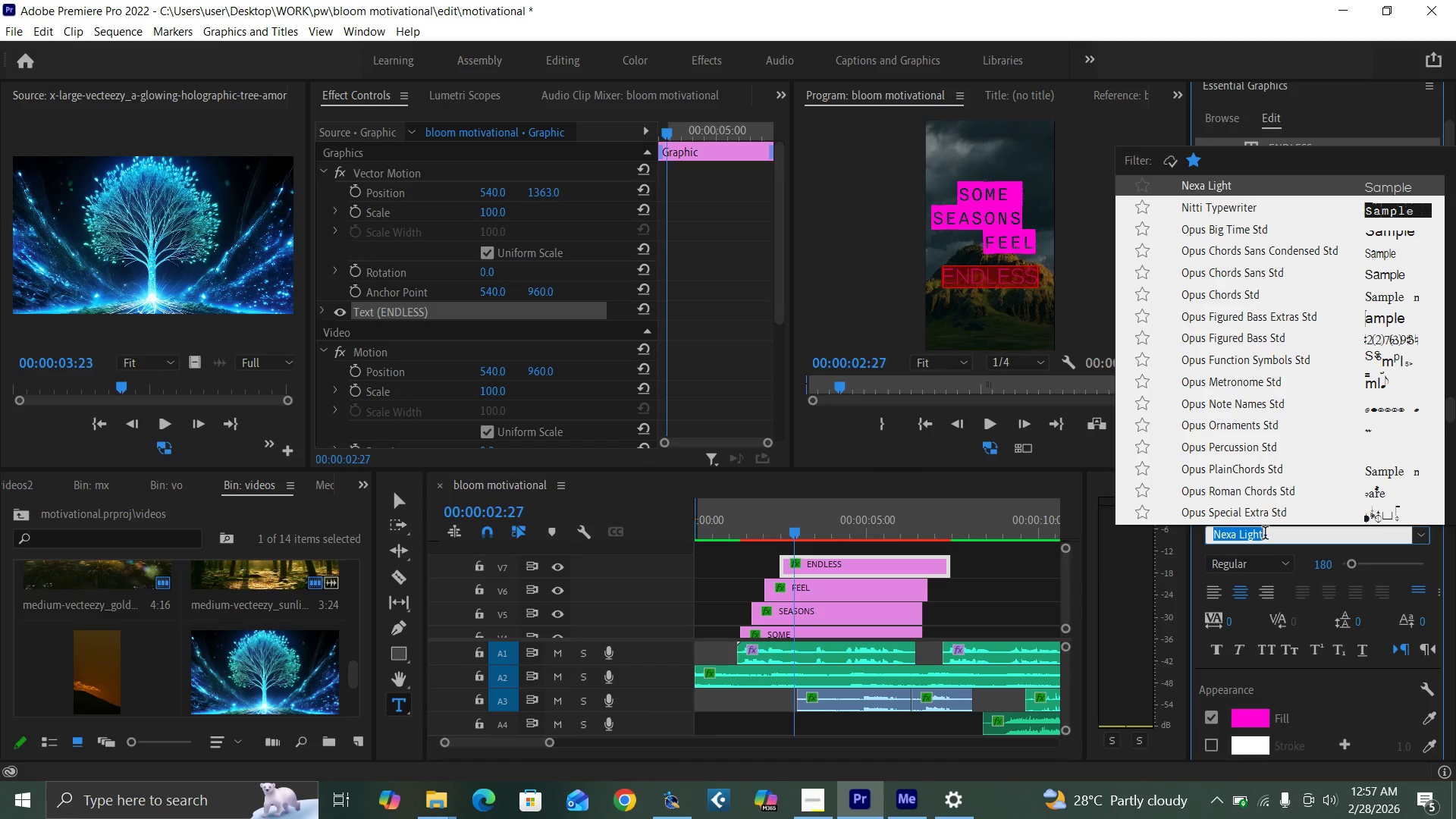 
key(ArrowUp)
 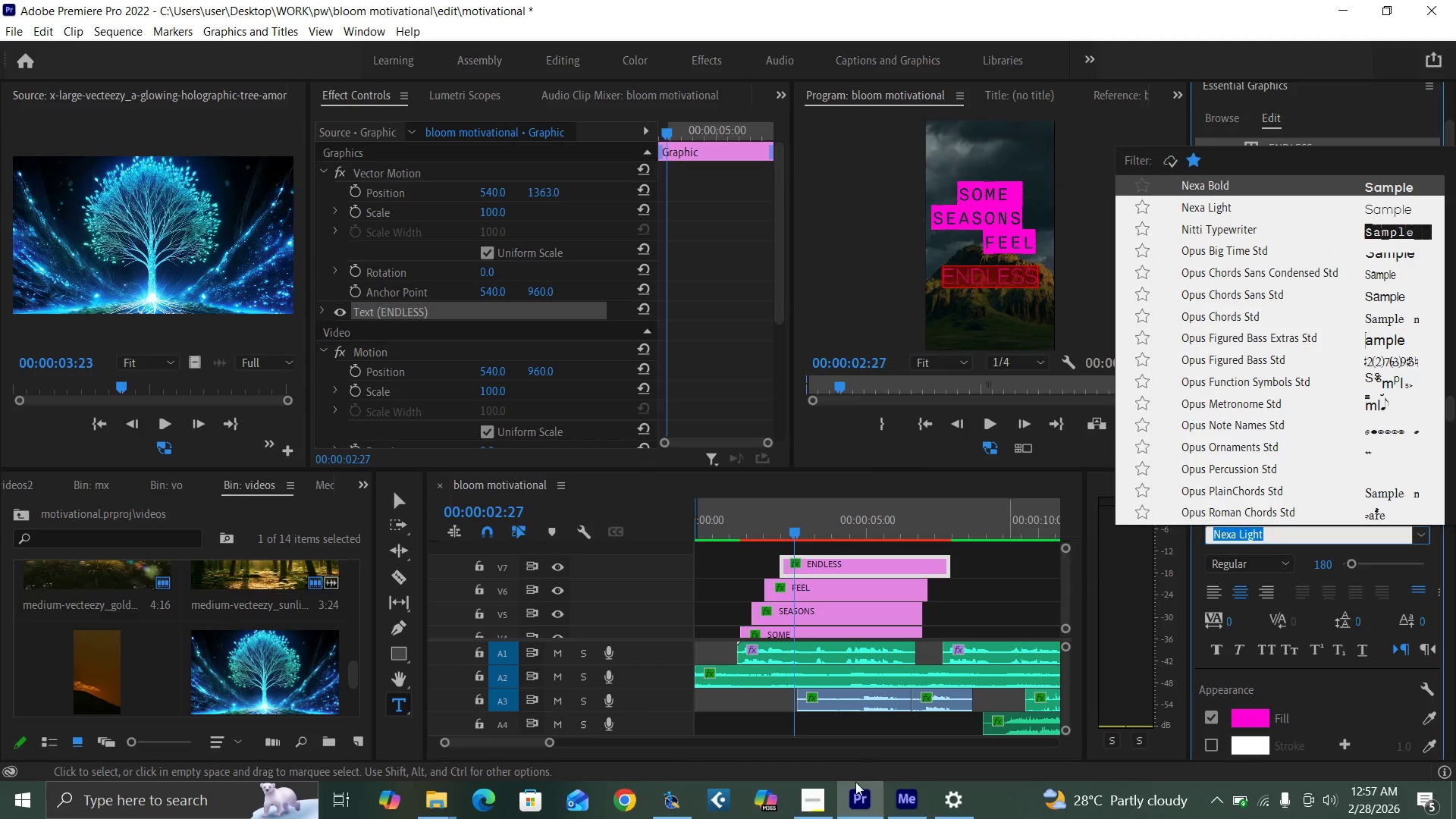 
left_click([796, 798])